 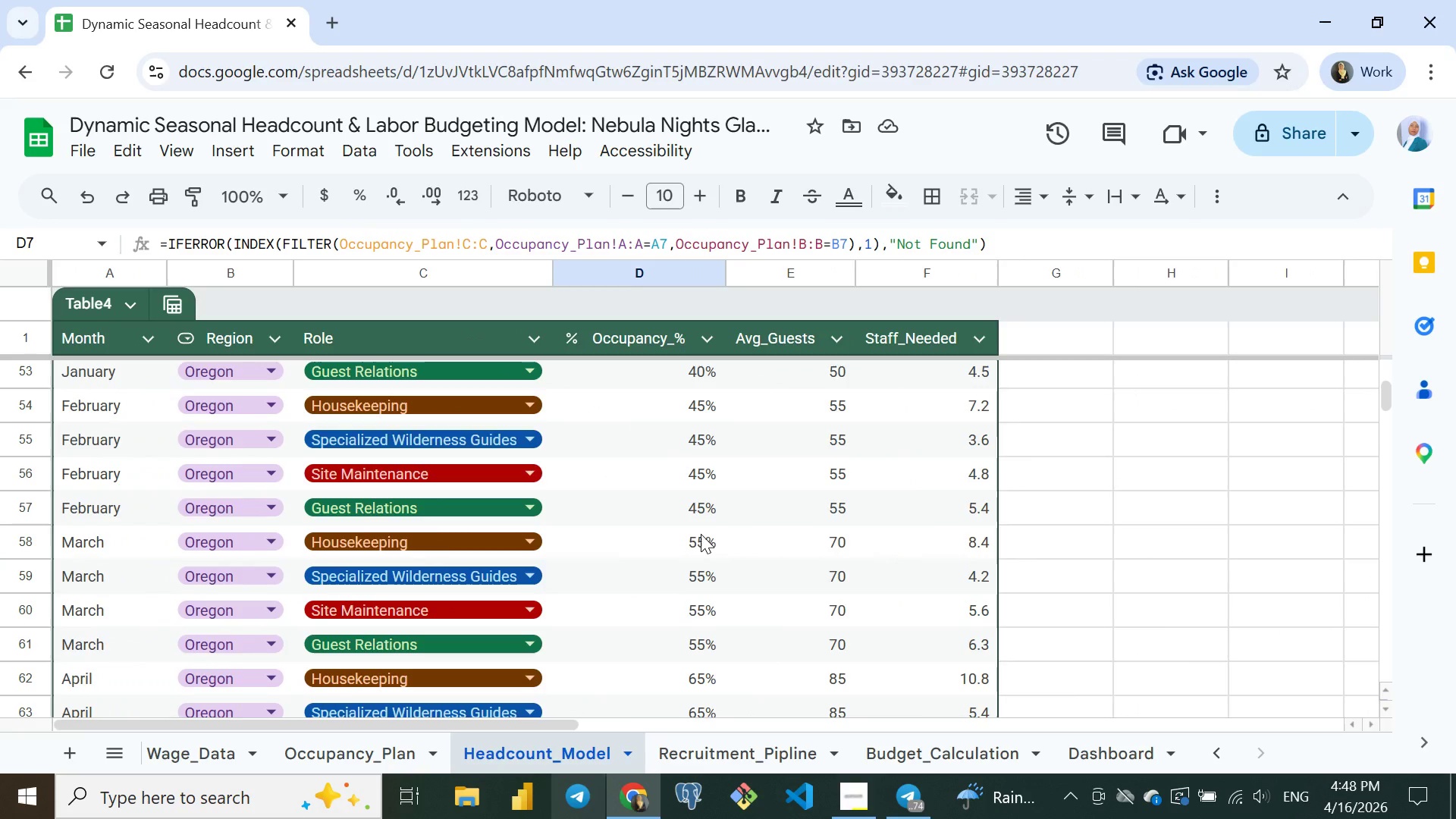 
left_click([730, 748])
 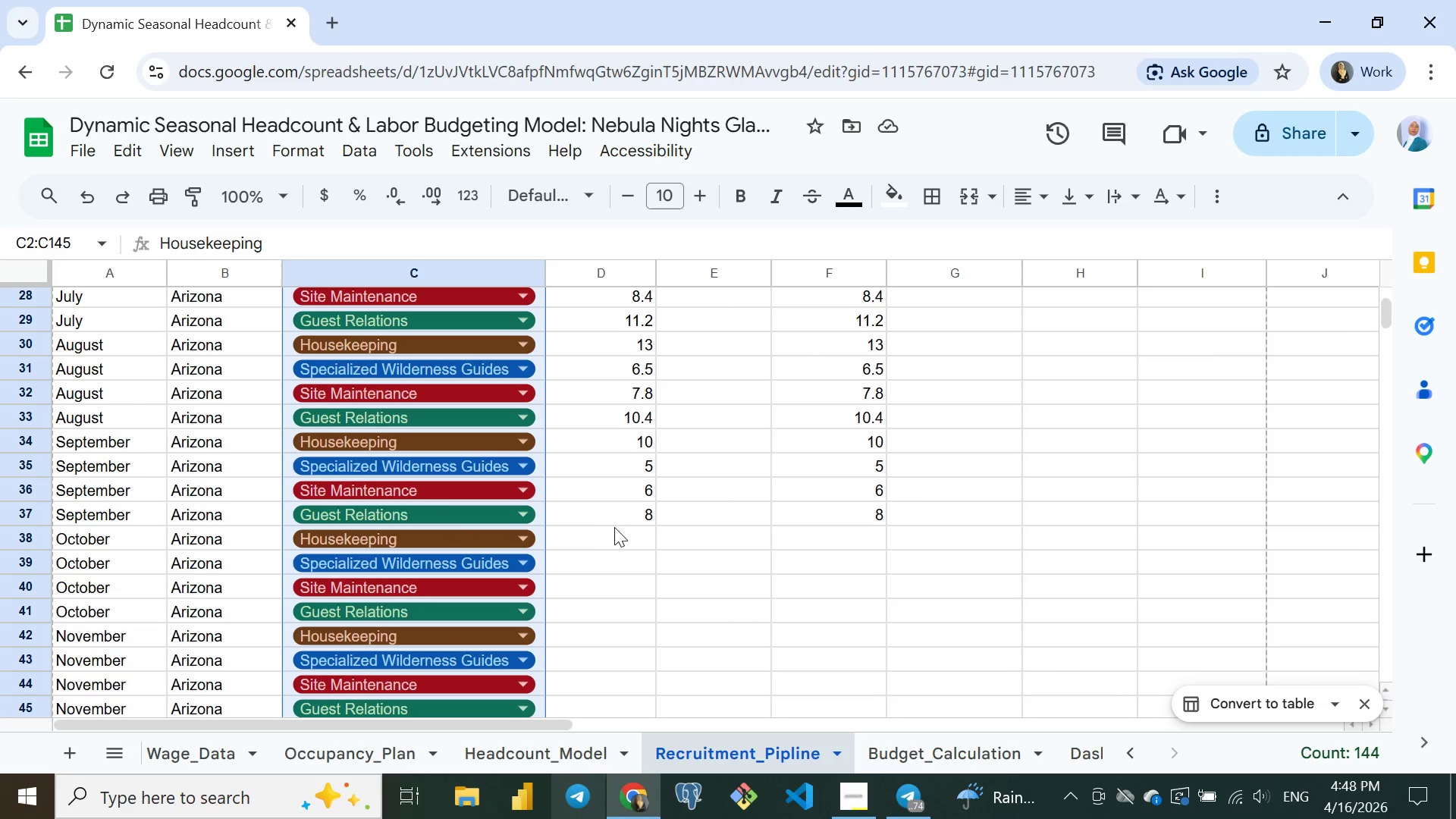 
left_click([607, 519])
 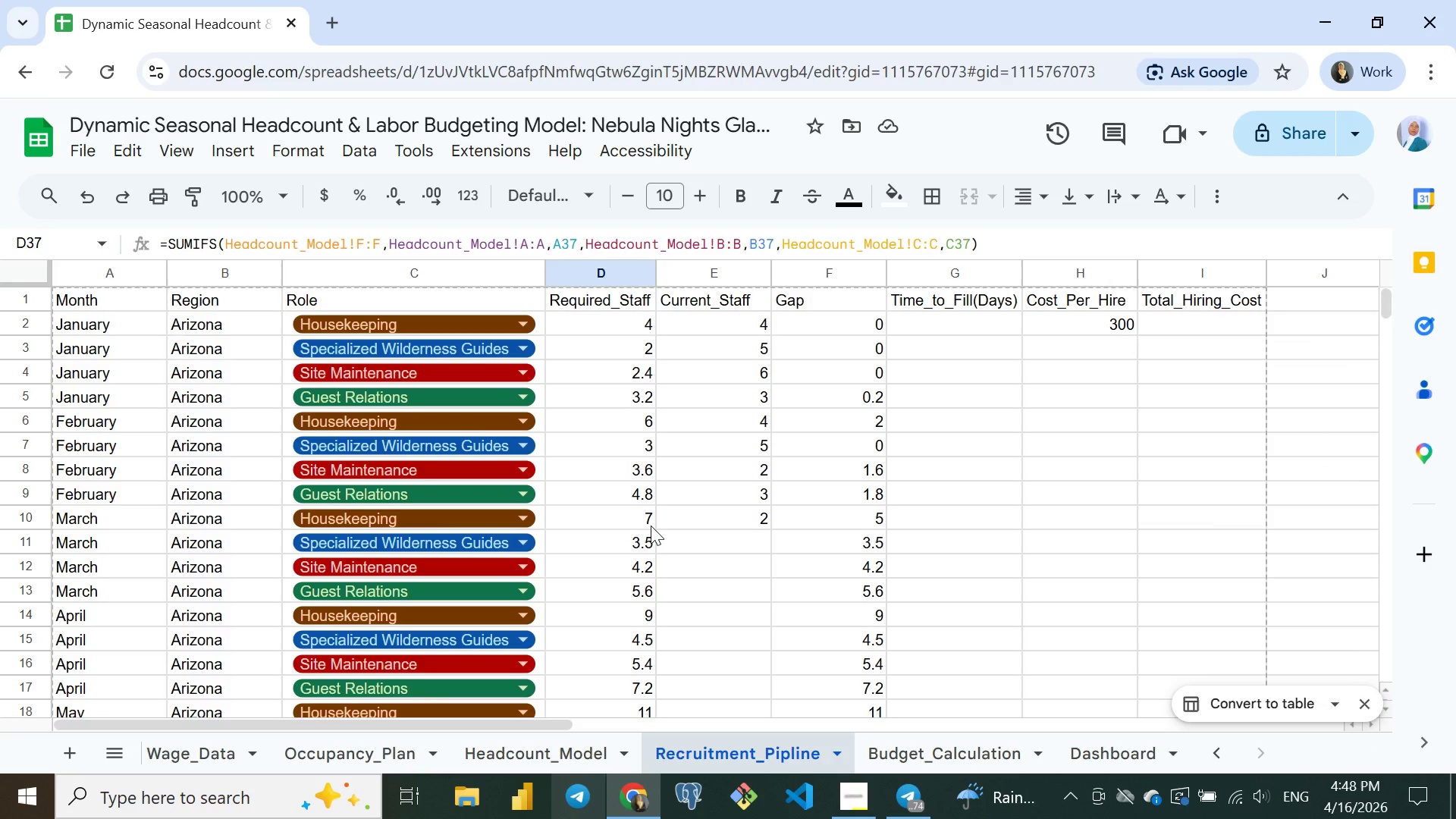 
wait(11.62)
 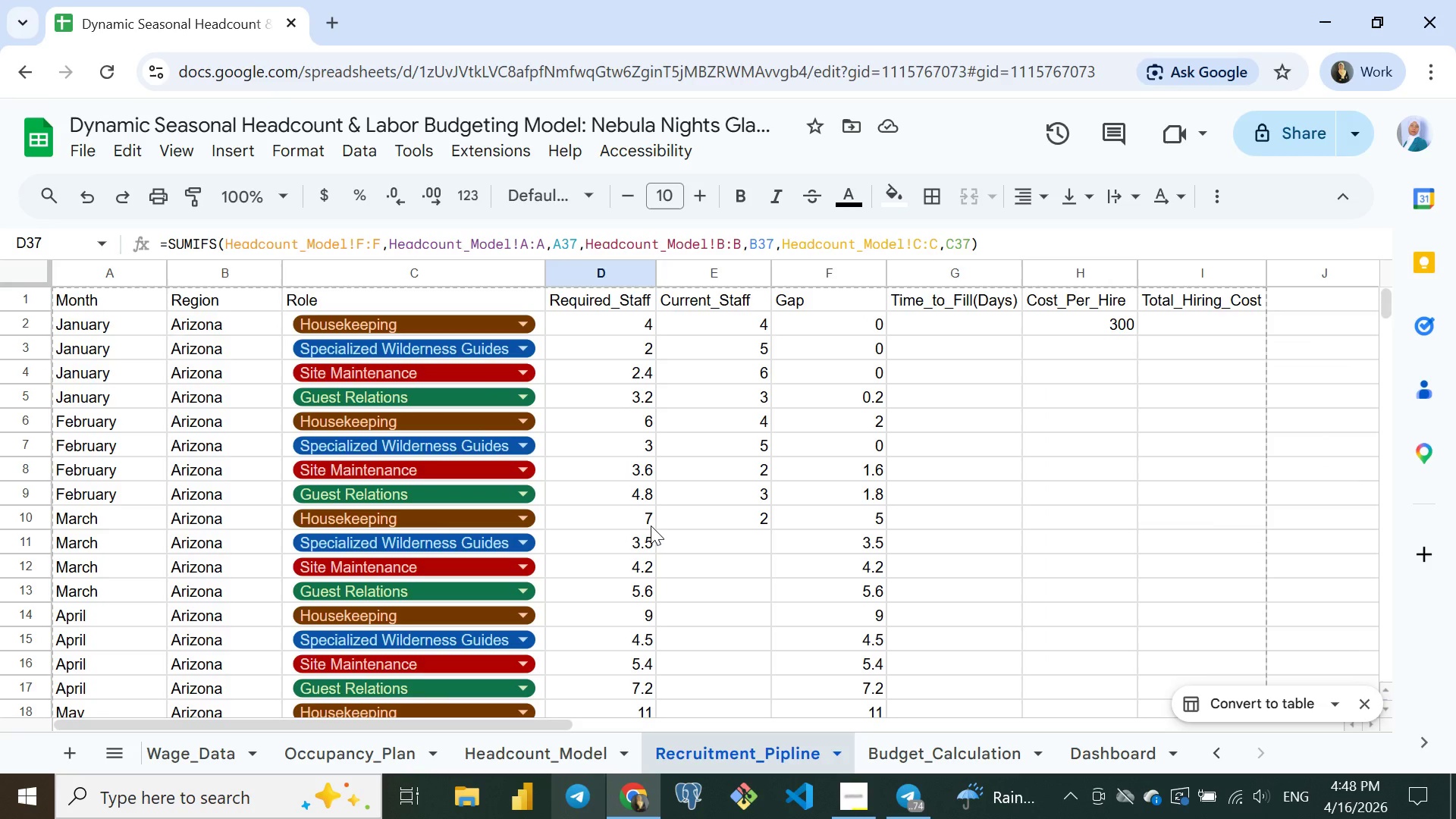 
left_click_drag(start_coordinate=[655, 531], to_coordinate=[622, 564])
 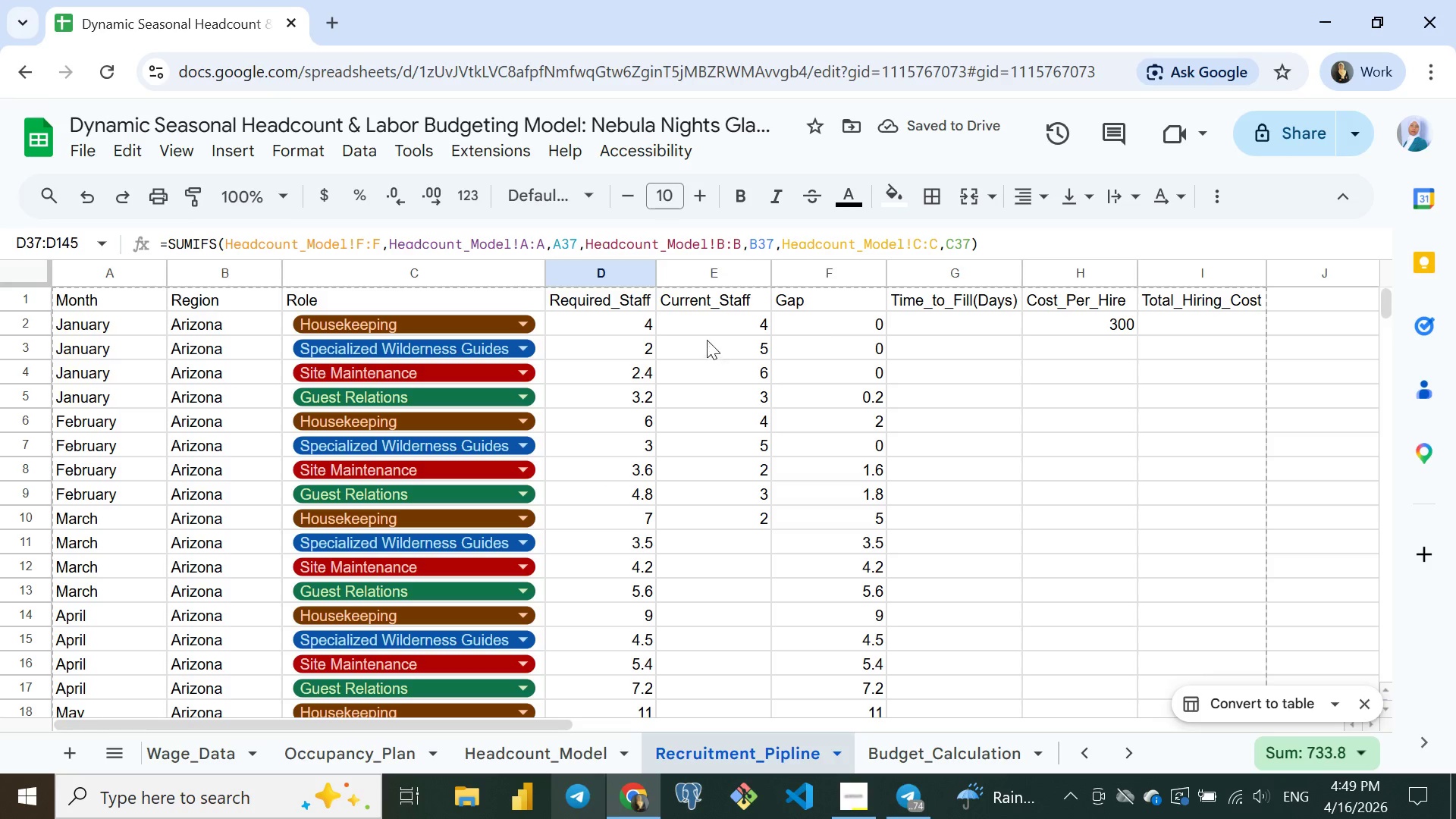 
left_click([697, 330])
 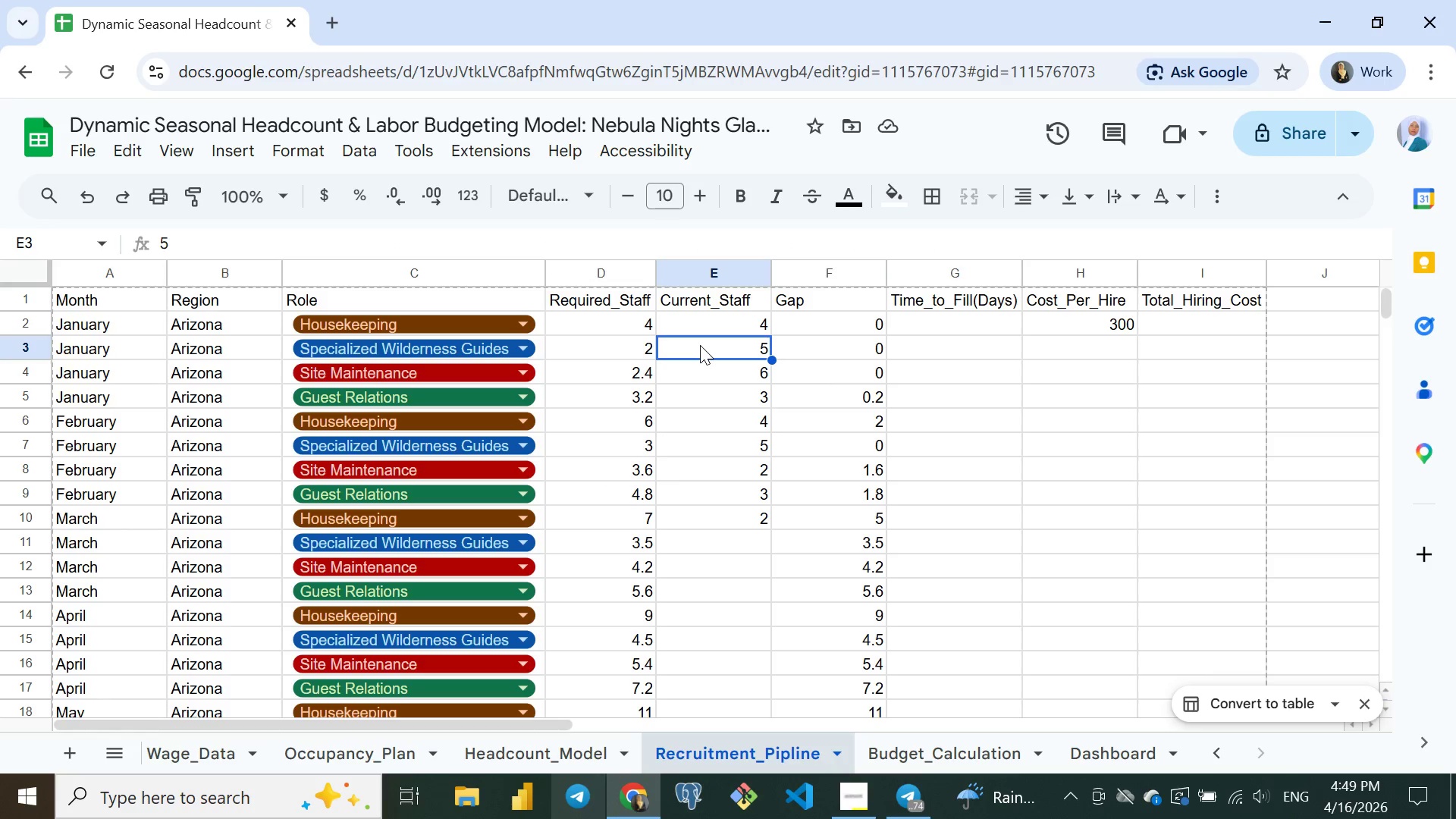 
left_click([700, 345])
 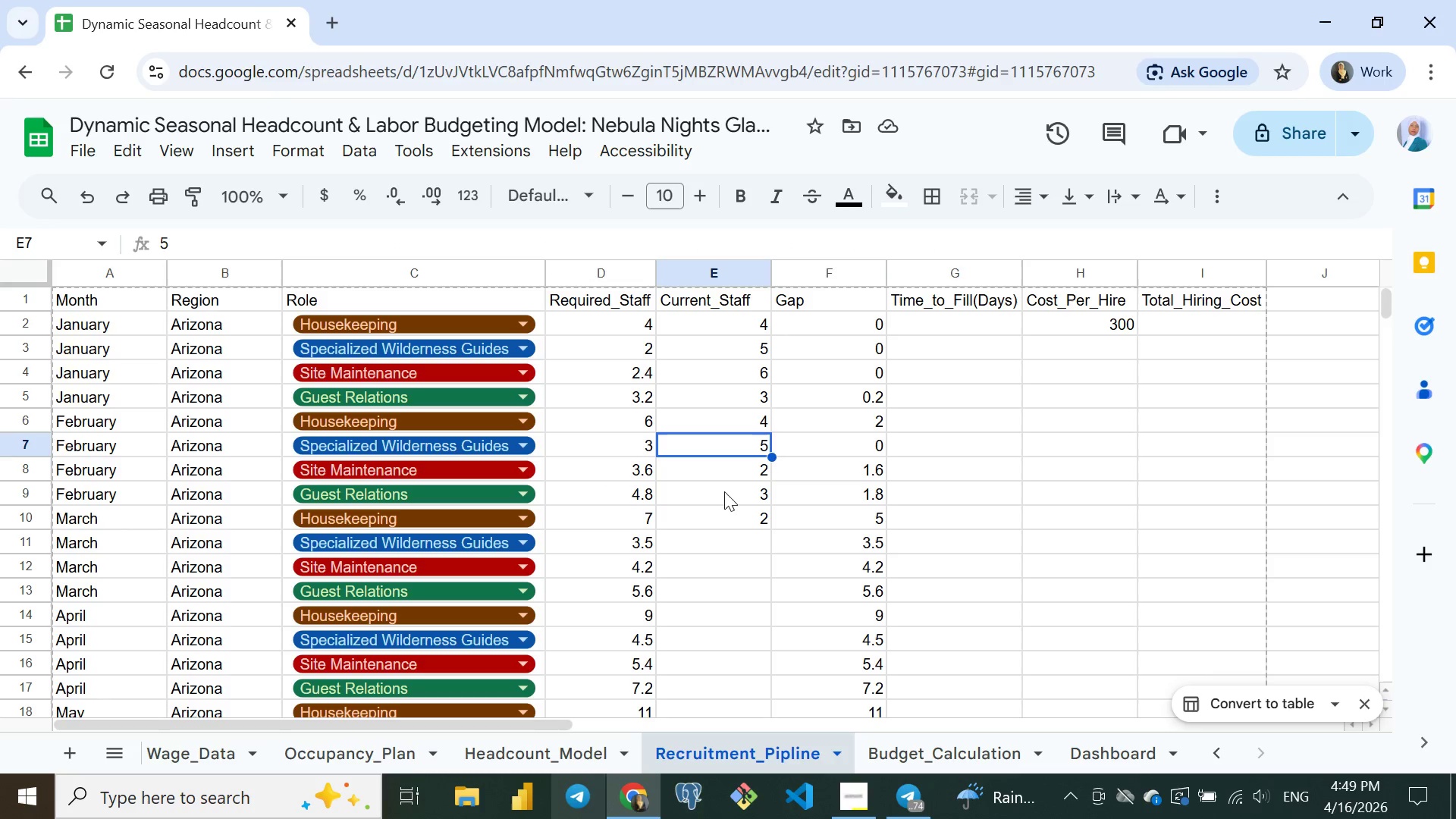 
left_click([719, 445])
 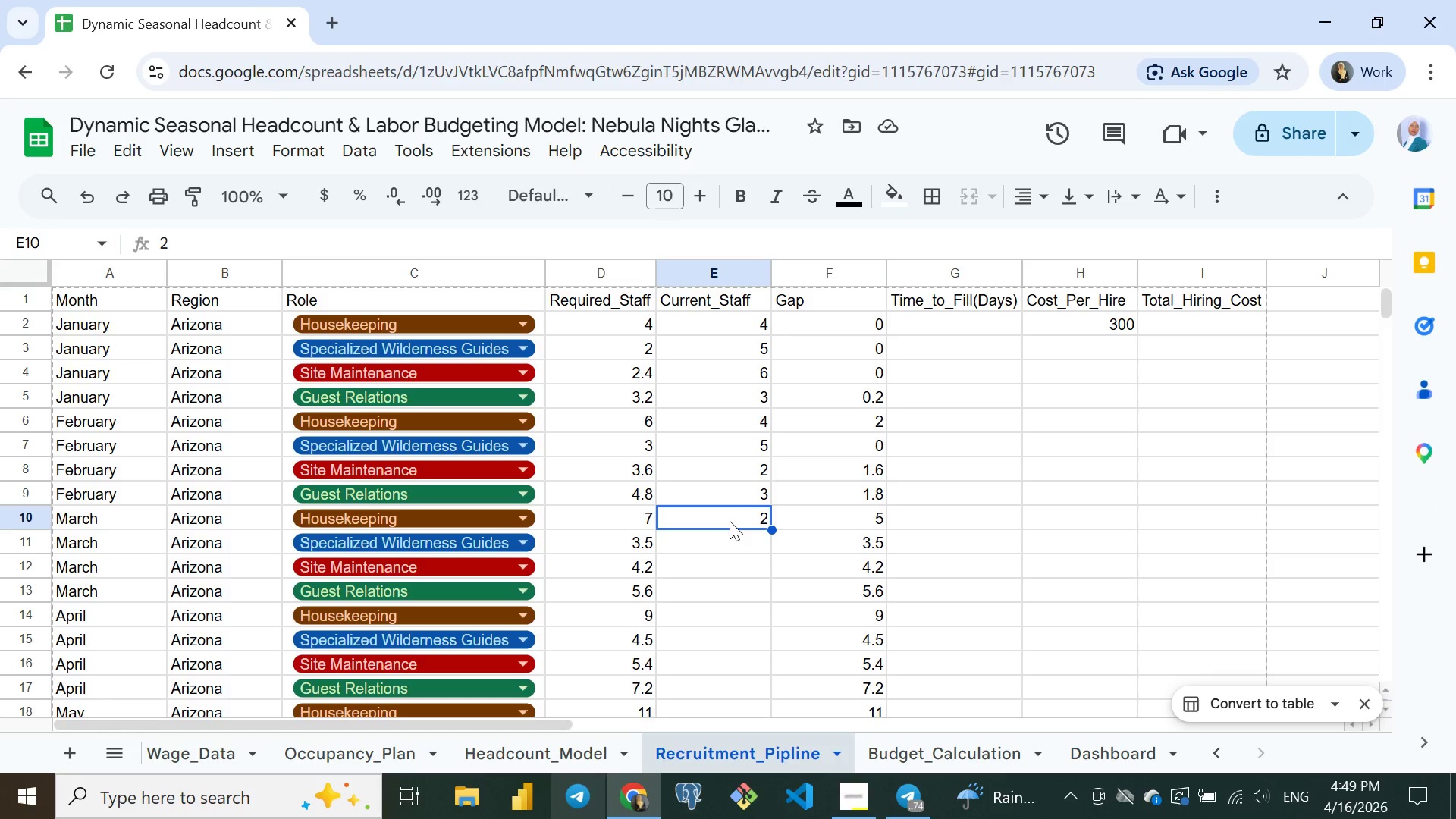 
left_click([730, 521])
 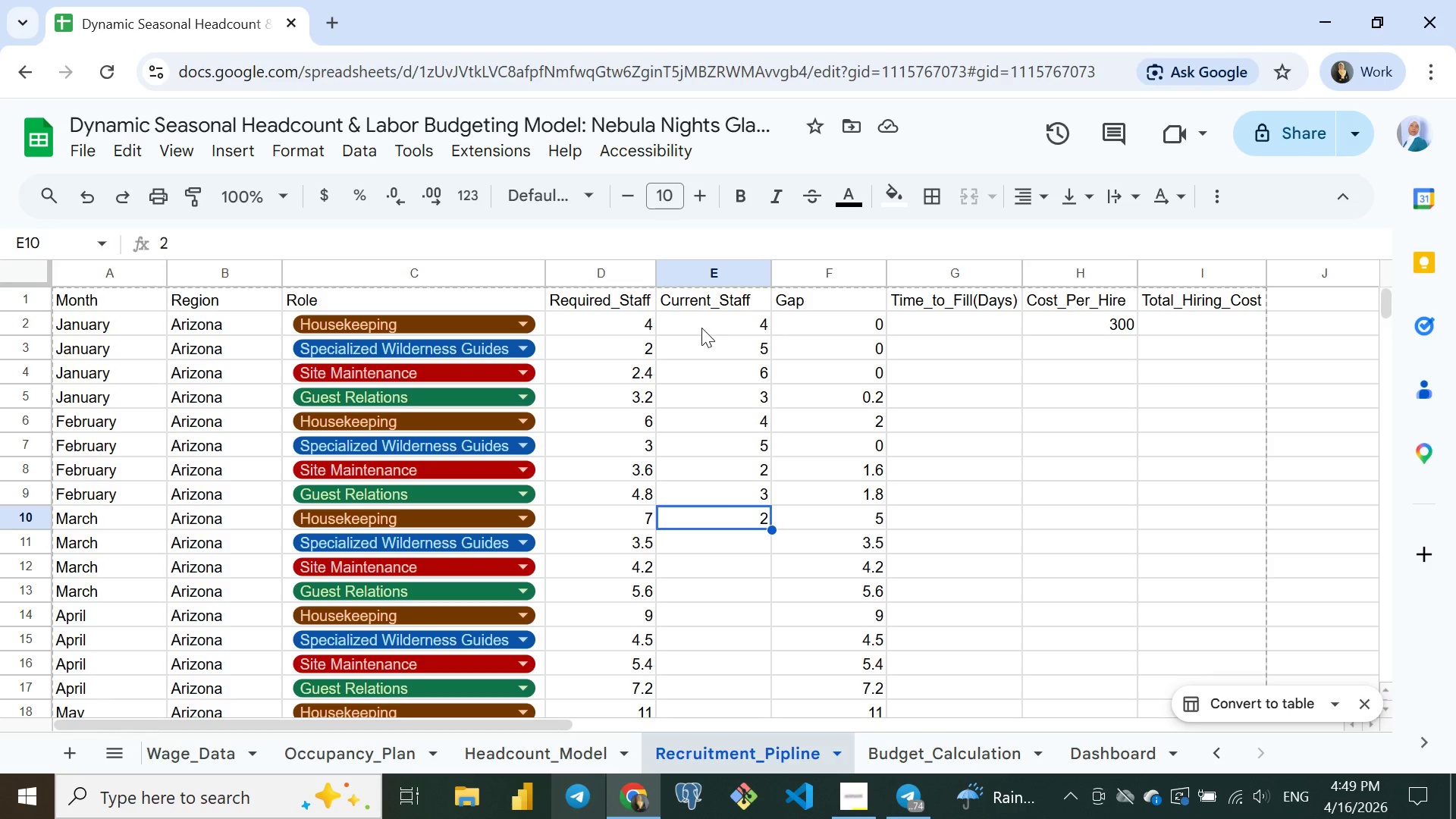 
wait(5.97)
 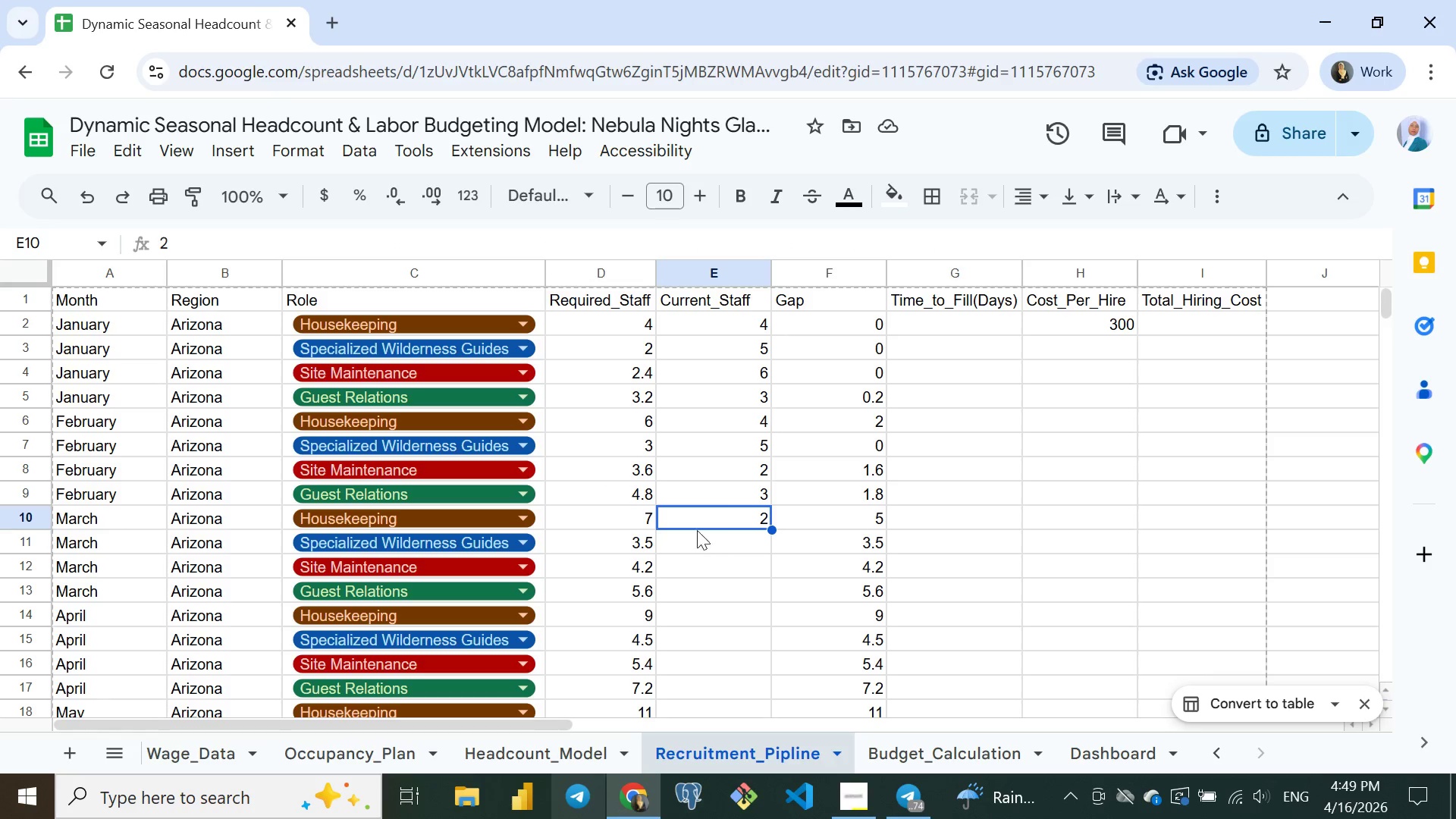 
left_click([701, 328])
 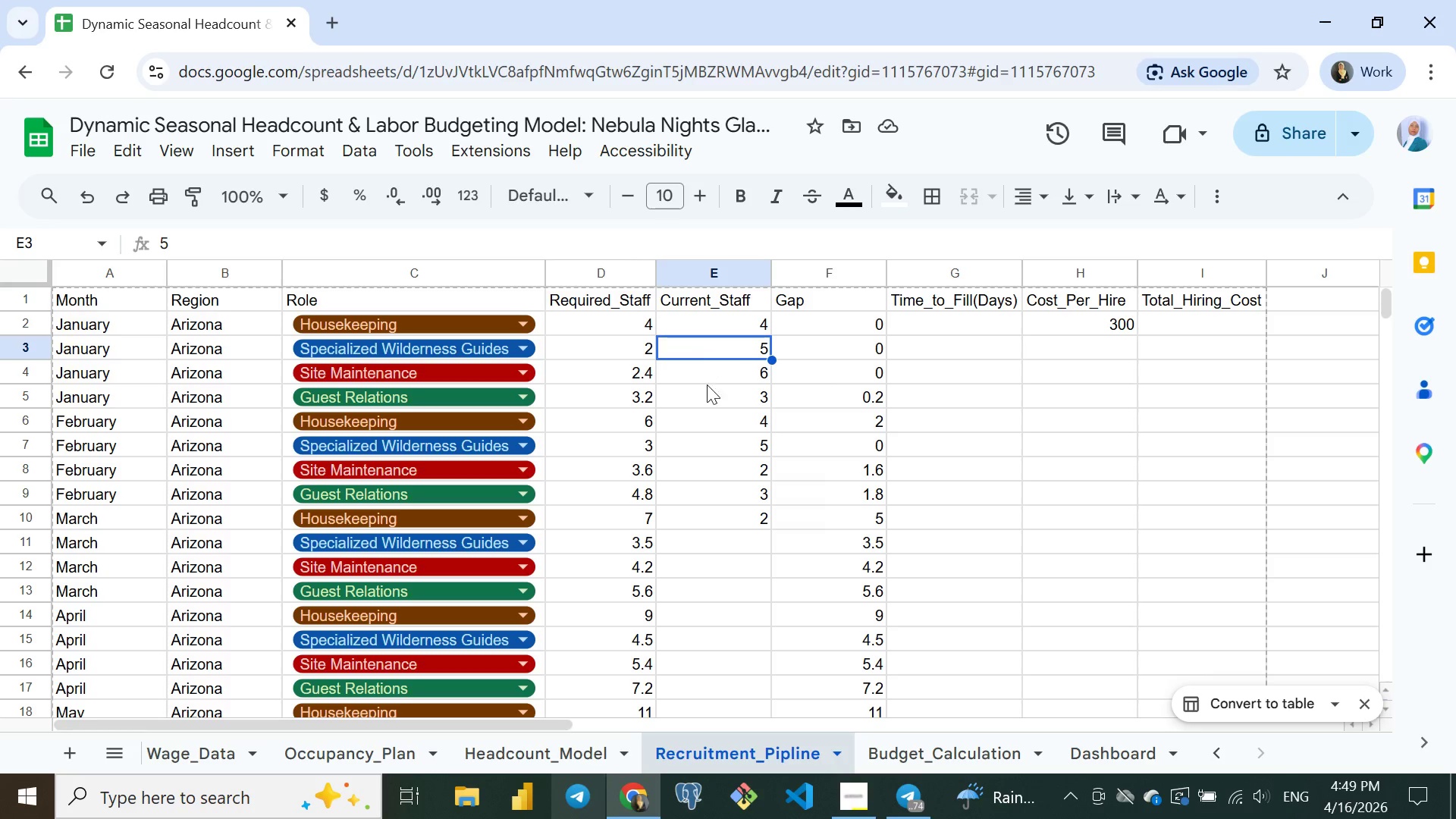 
left_click([704, 359])
 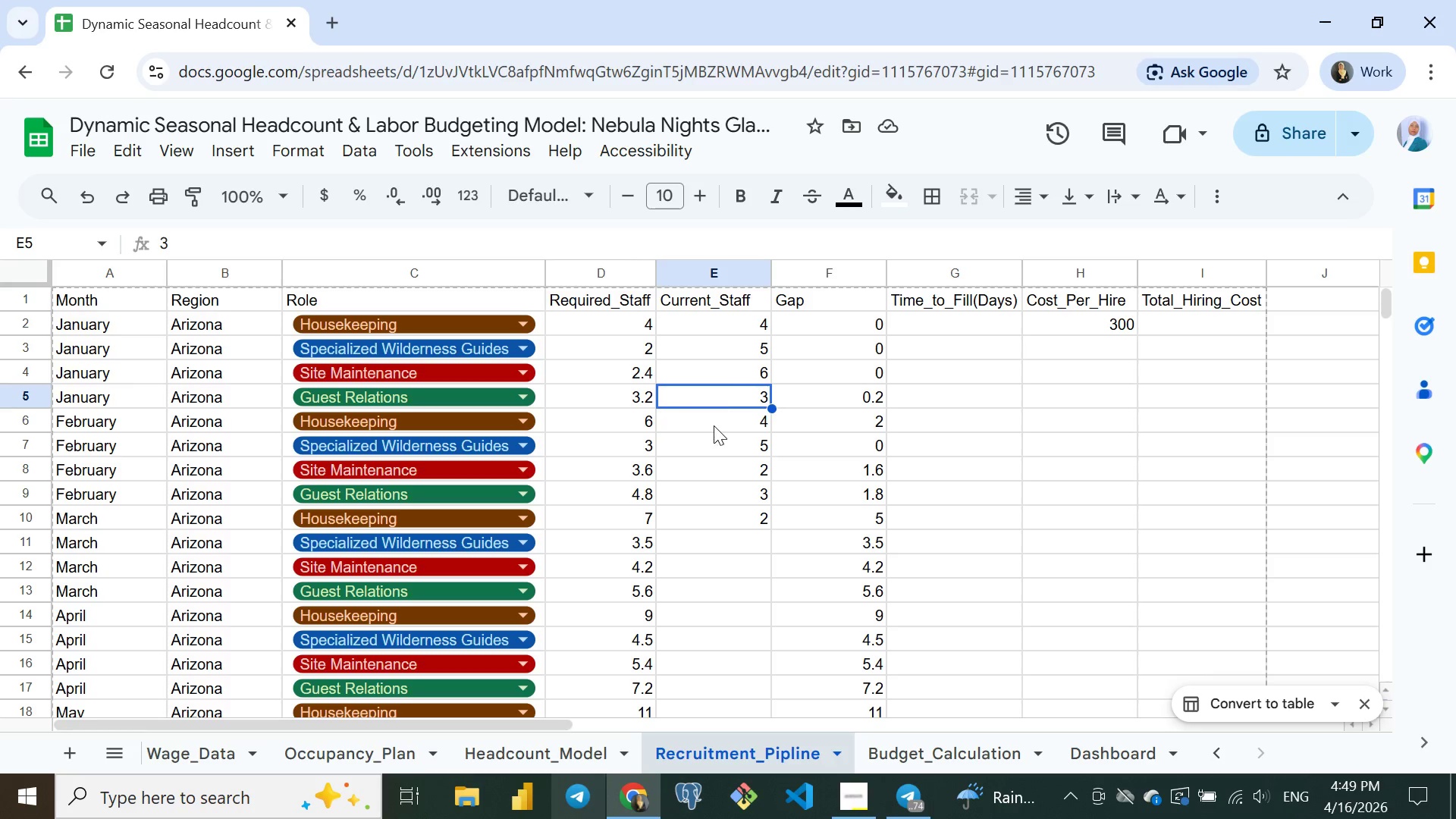 
left_click([708, 394])
 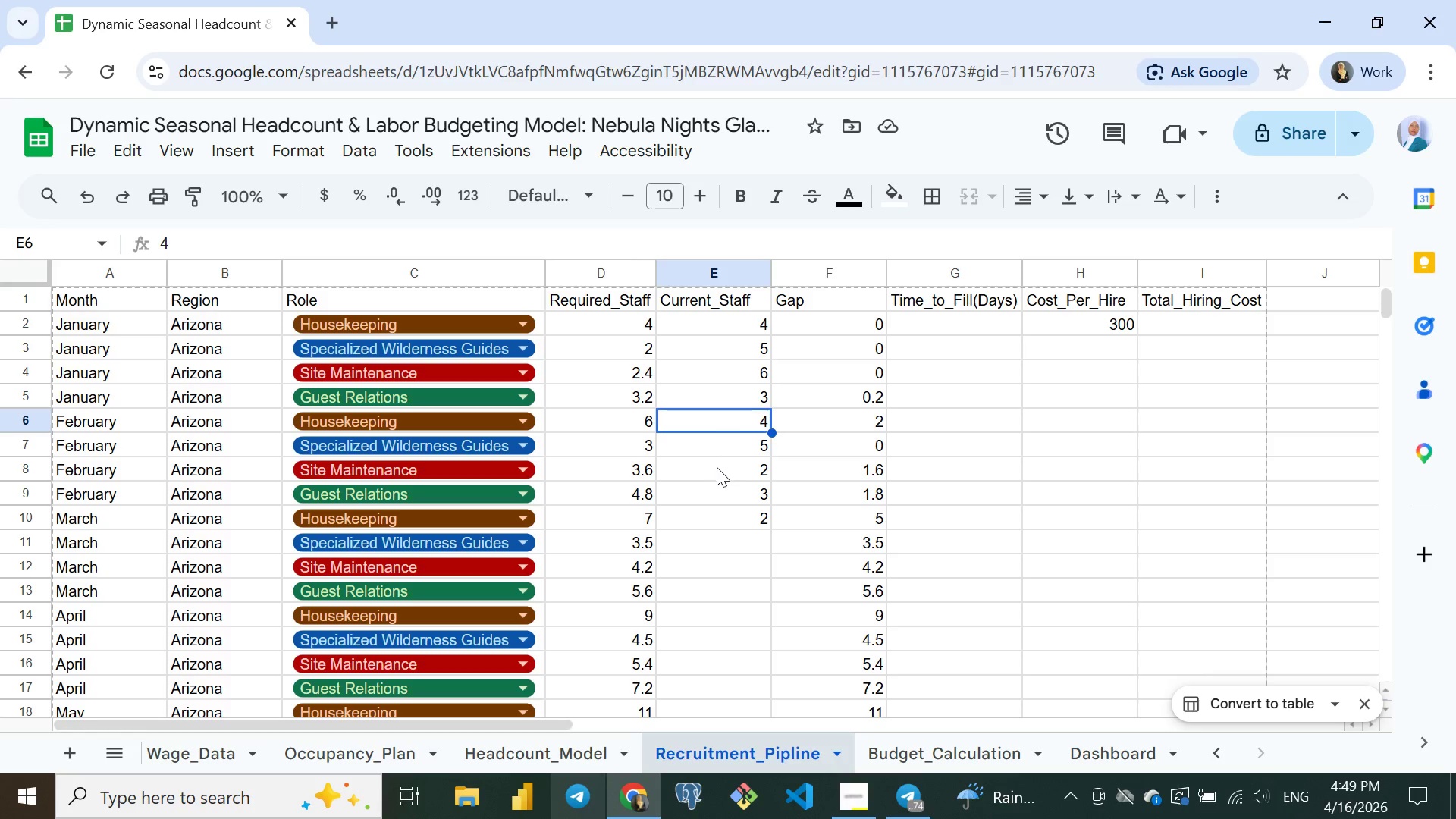 
left_click([714, 425])
 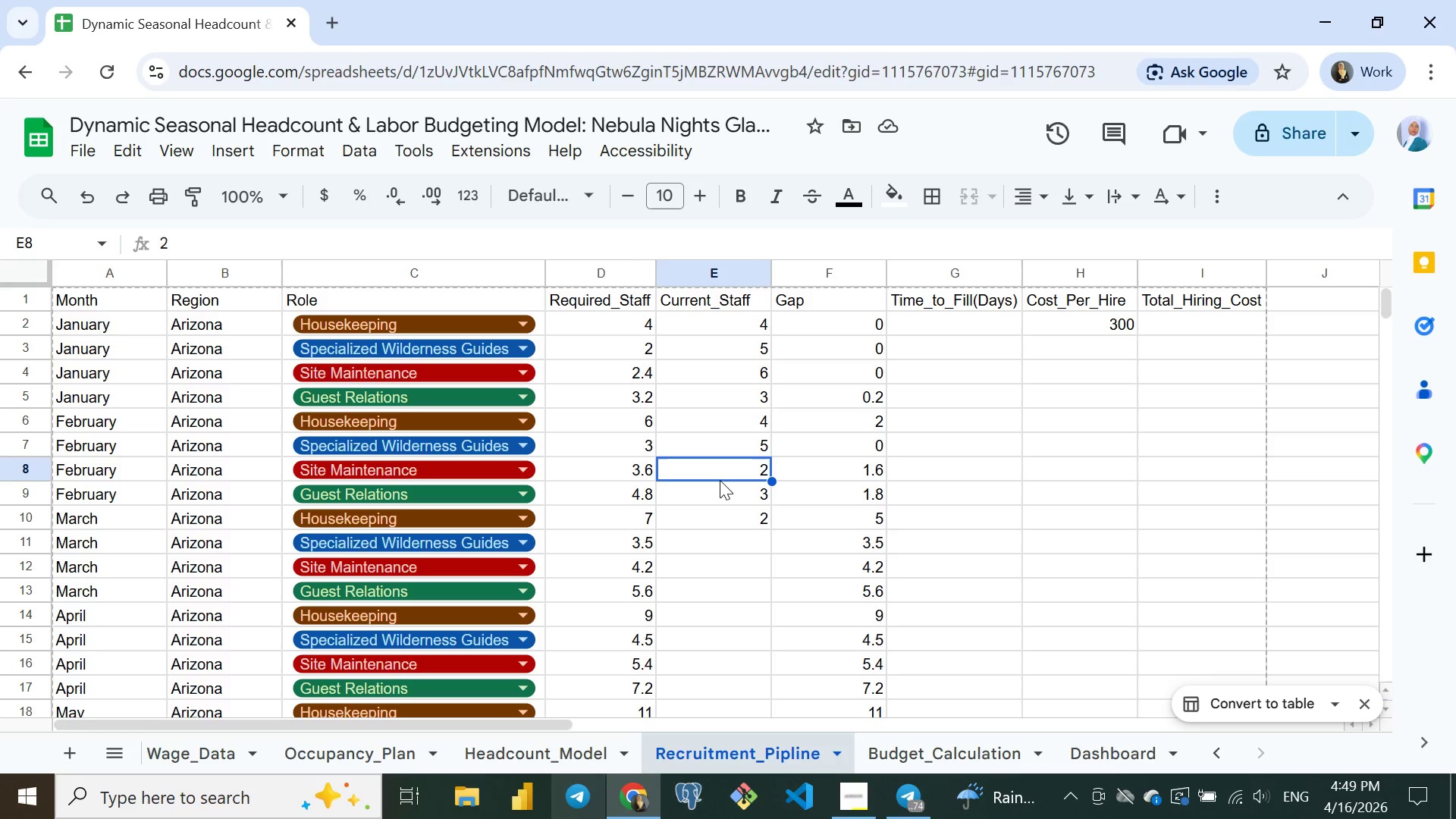 
left_click([717, 467])
 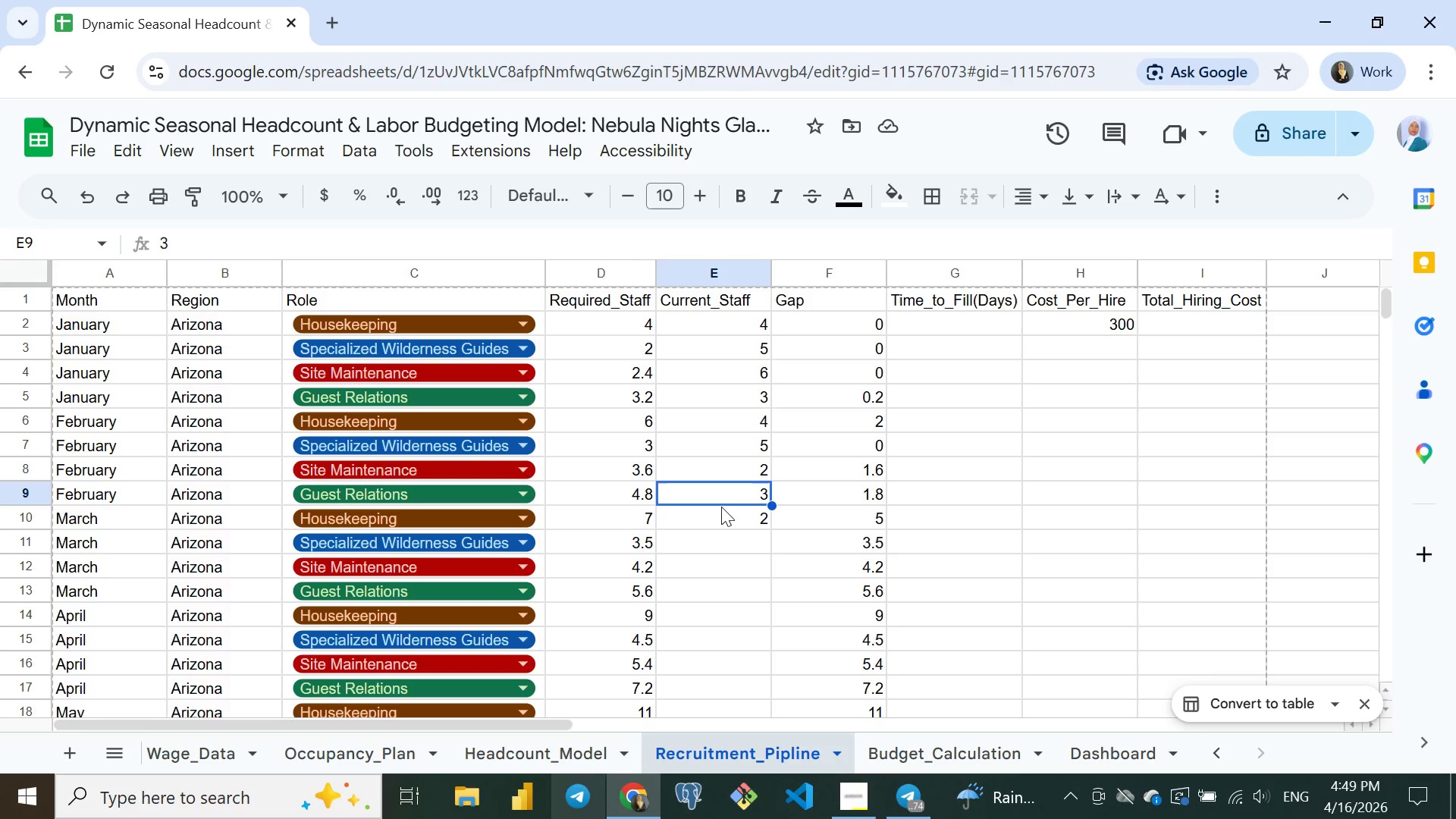 
left_click([721, 491])
 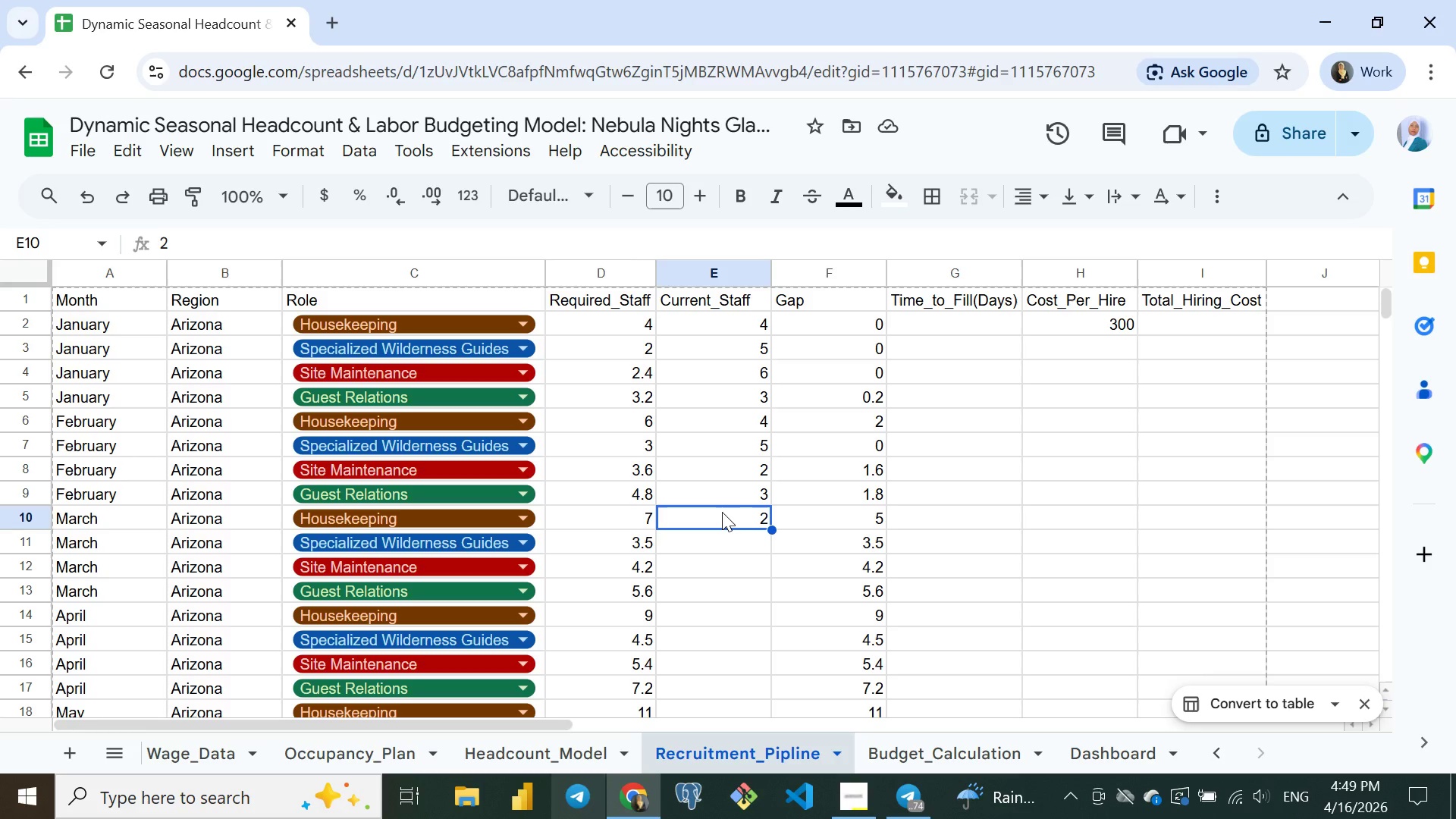 
left_click([722, 512])
 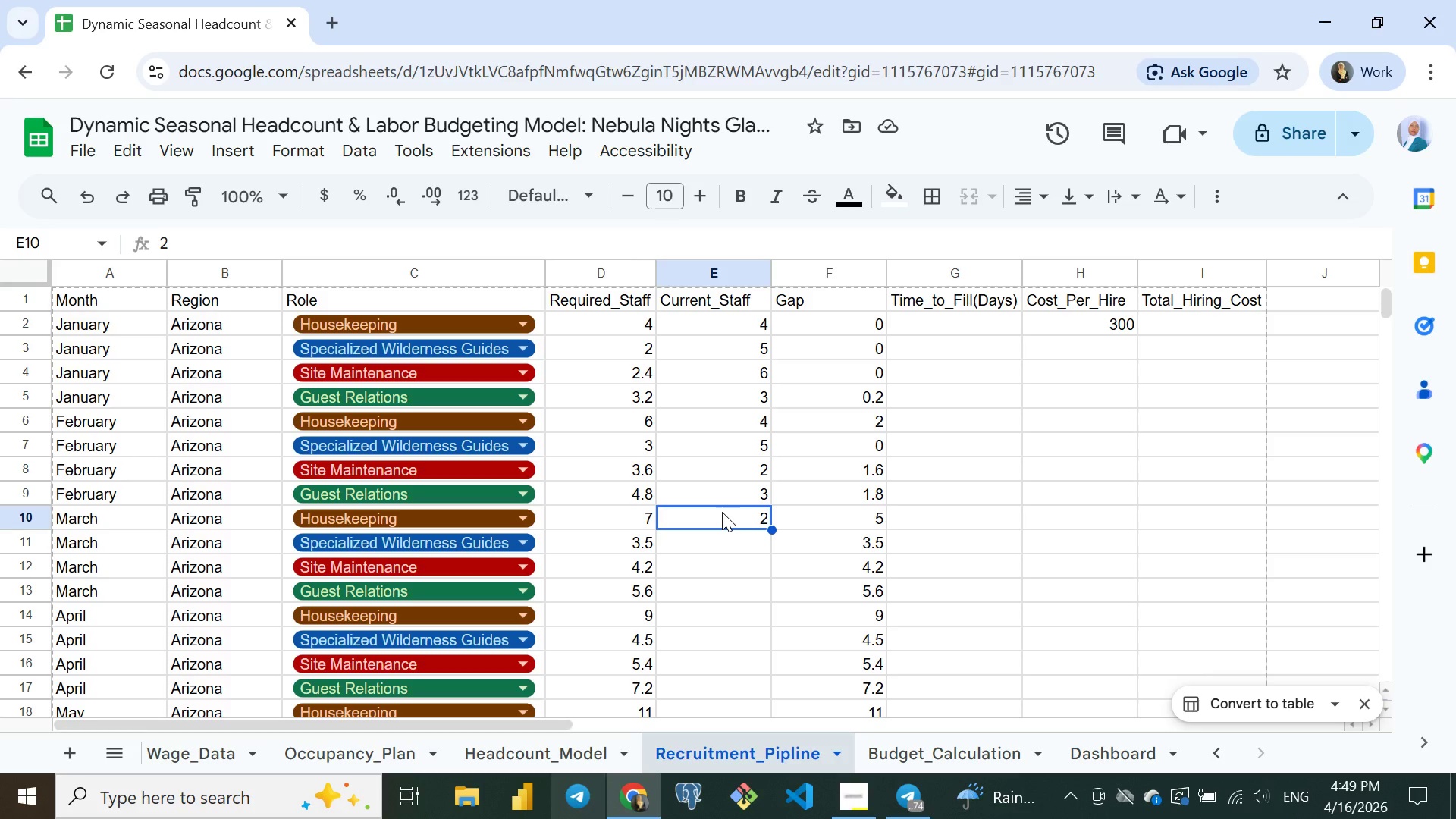 
wait(16.48)
 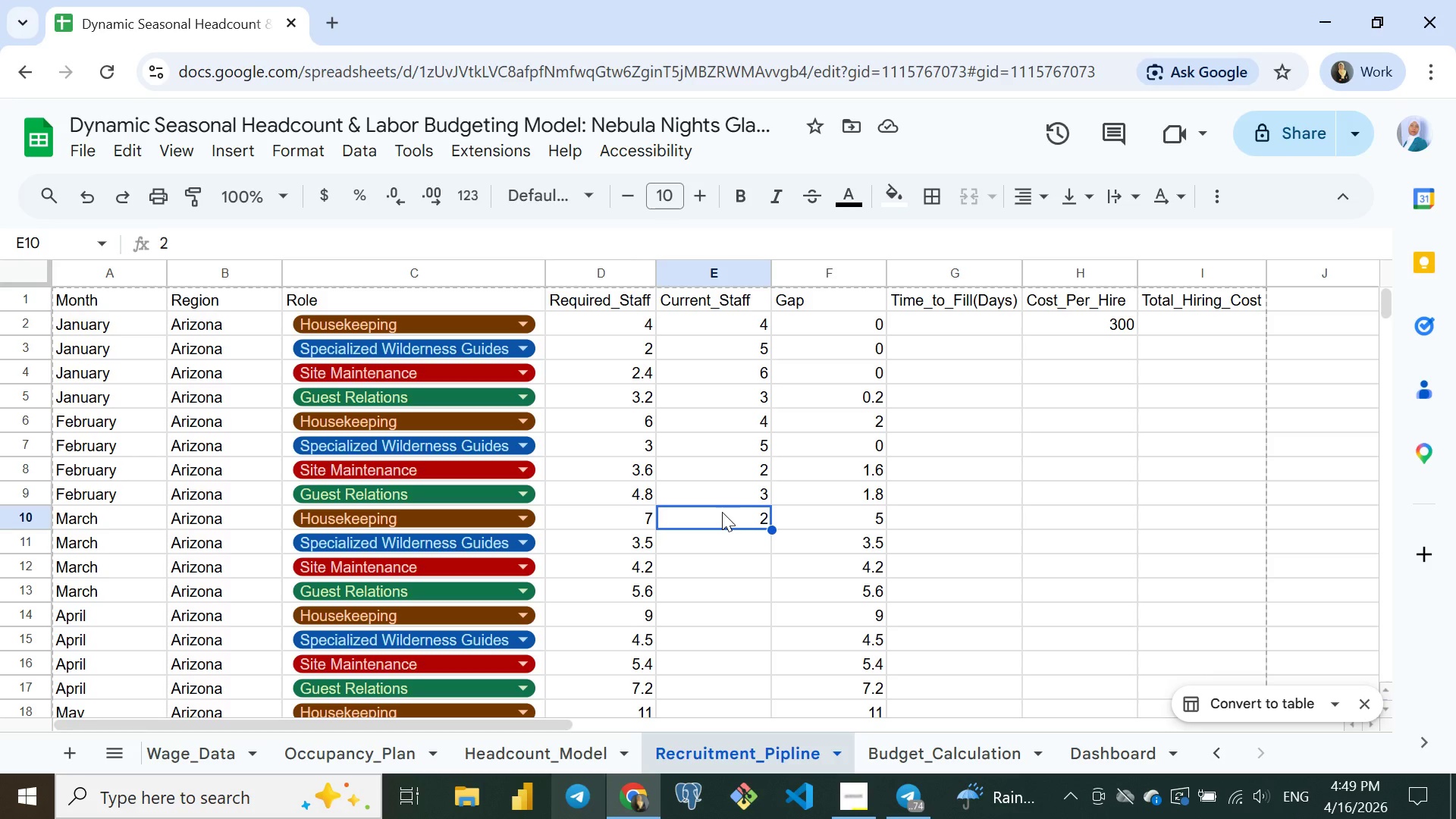 
left_click([743, 351])
 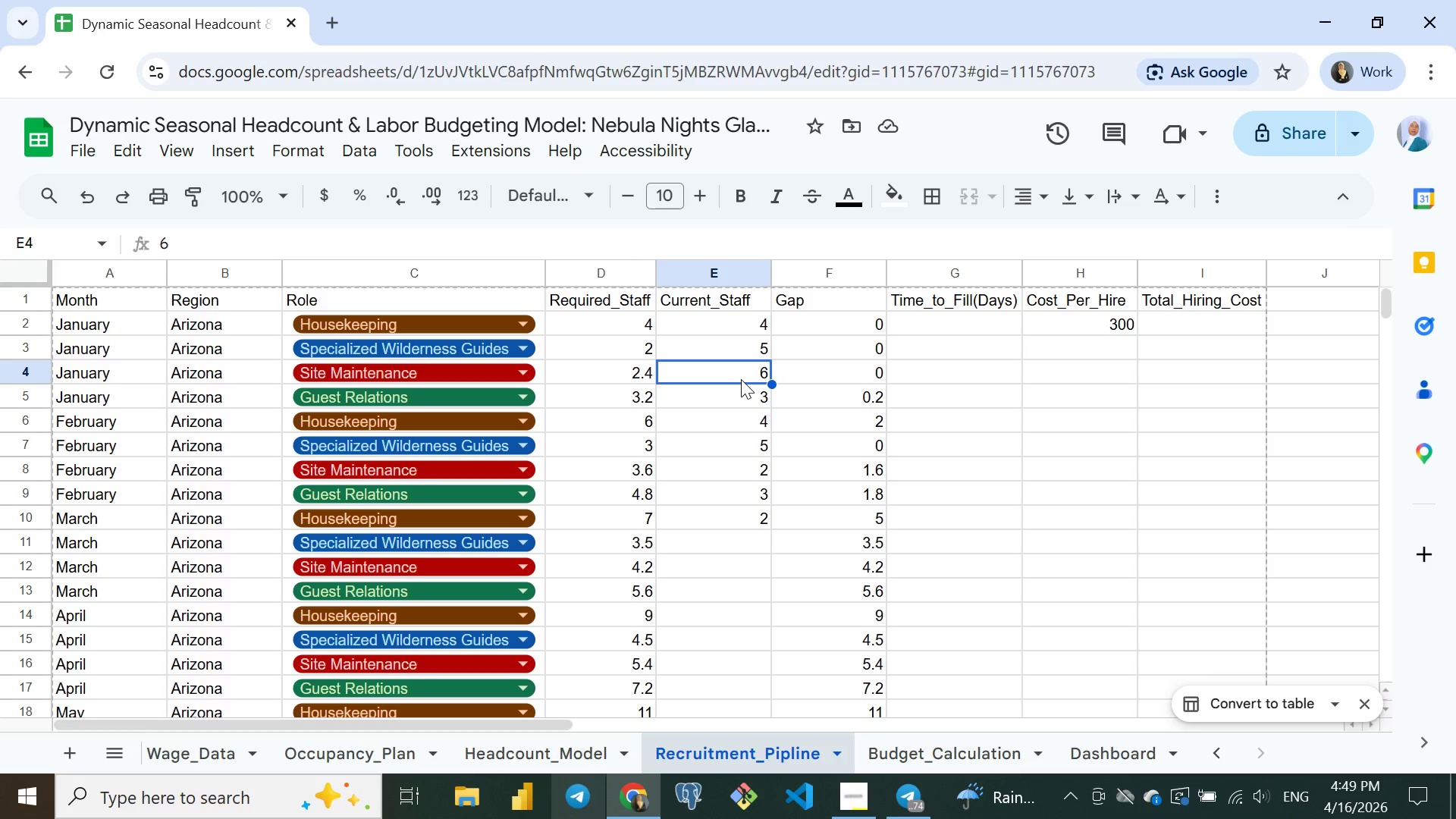 
left_click([741, 379])
 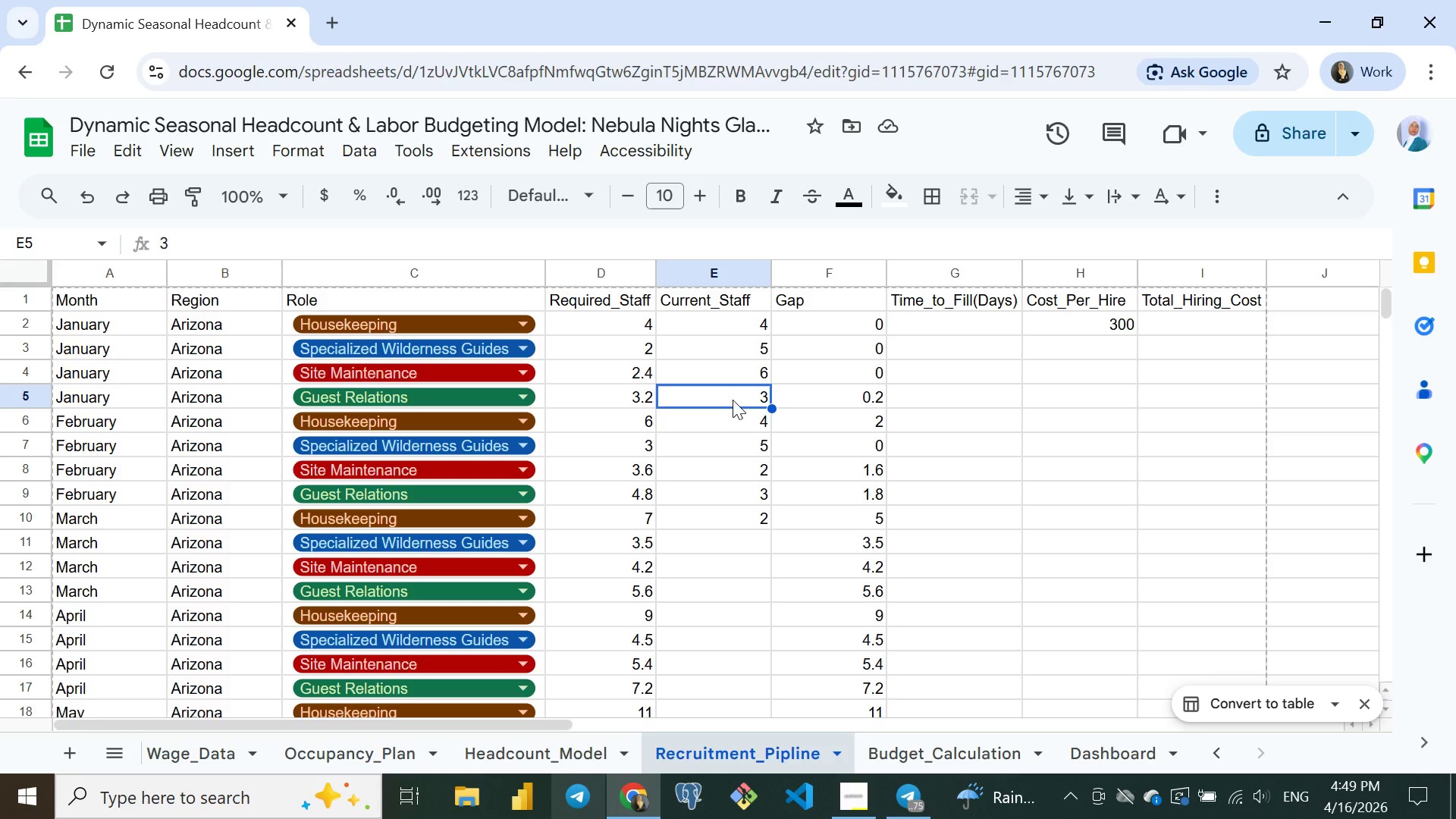 
left_click([733, 400])
 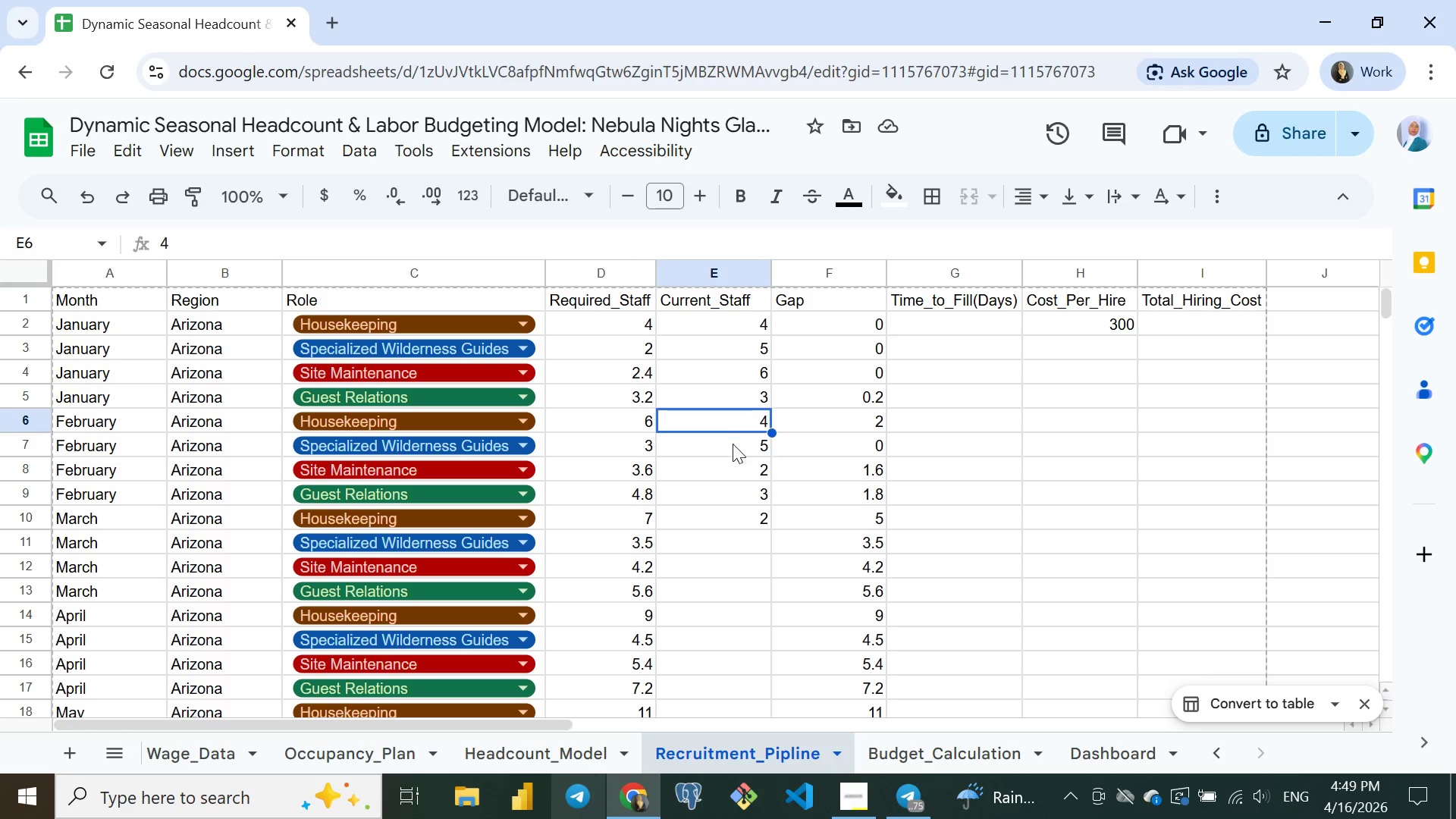 
left_click([733, 425])
 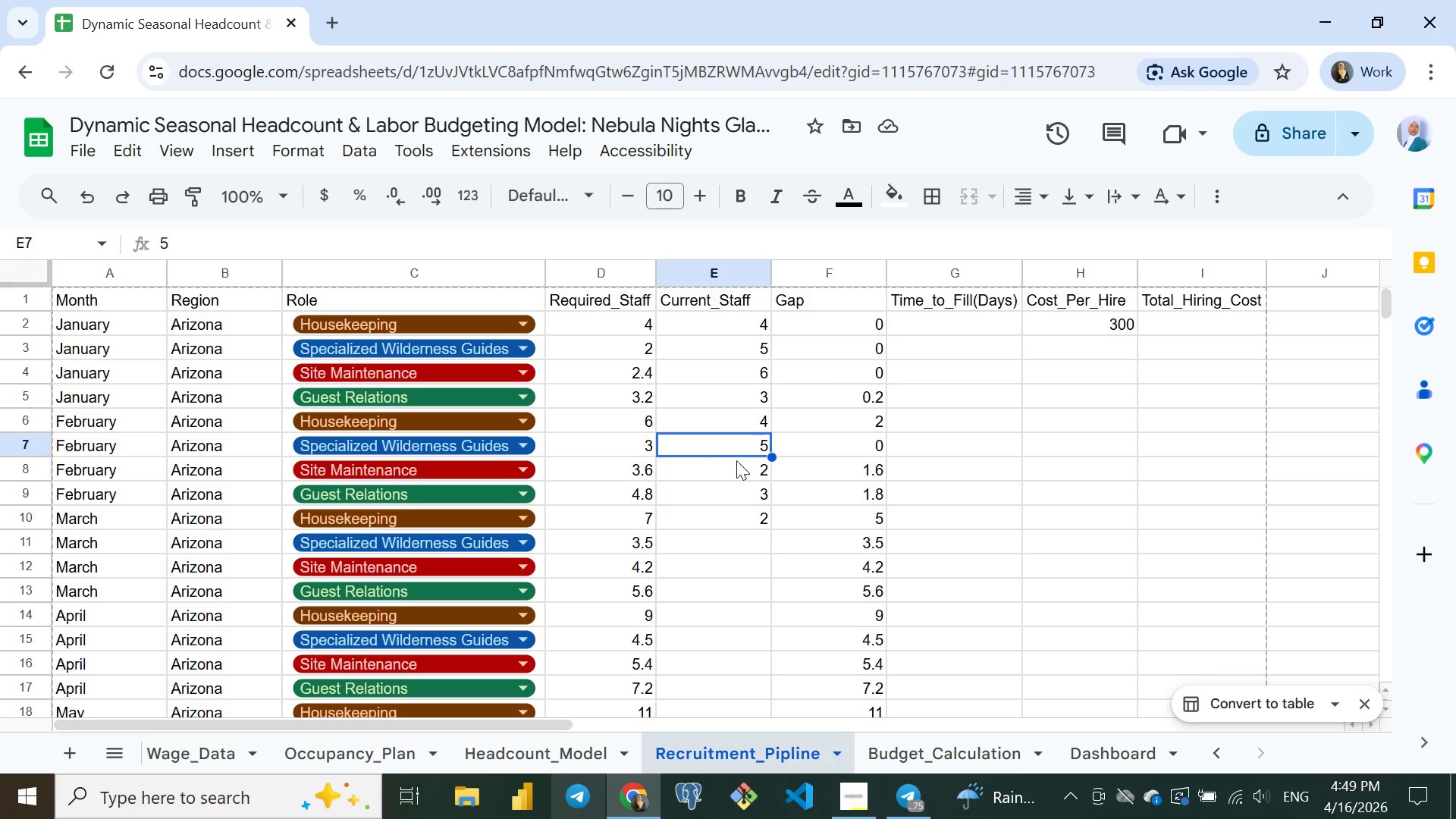 
left_click([733, 444])
 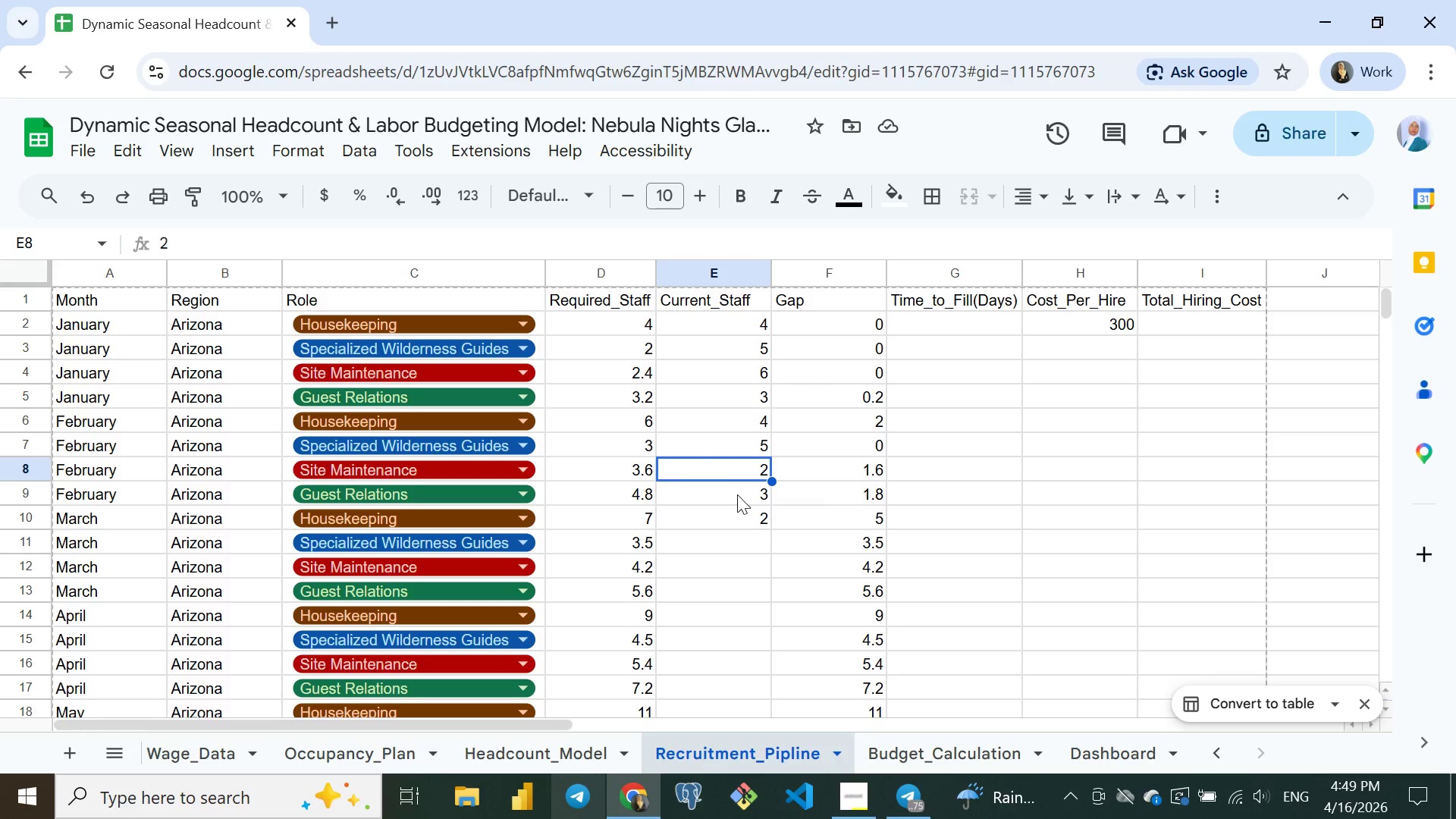 
left_click([737, 469])